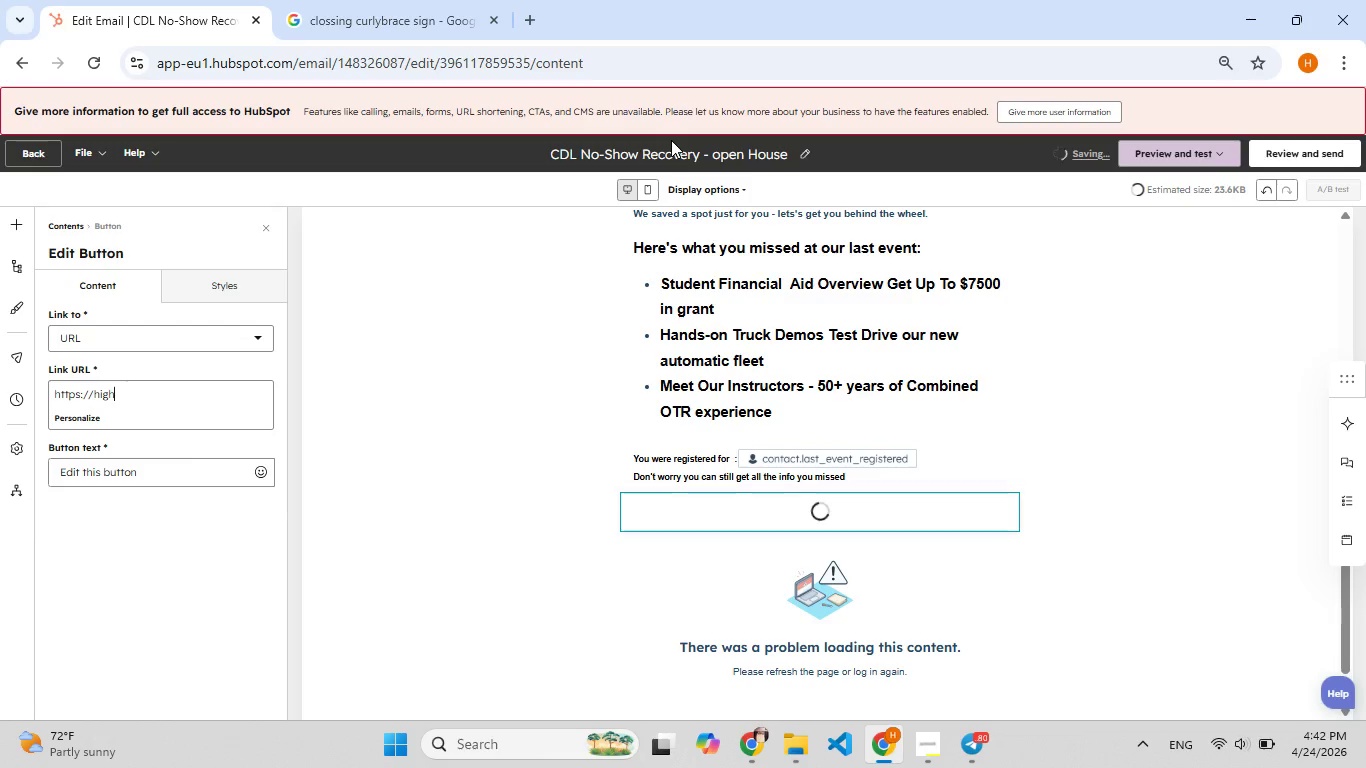 
type([F8]greaa)
 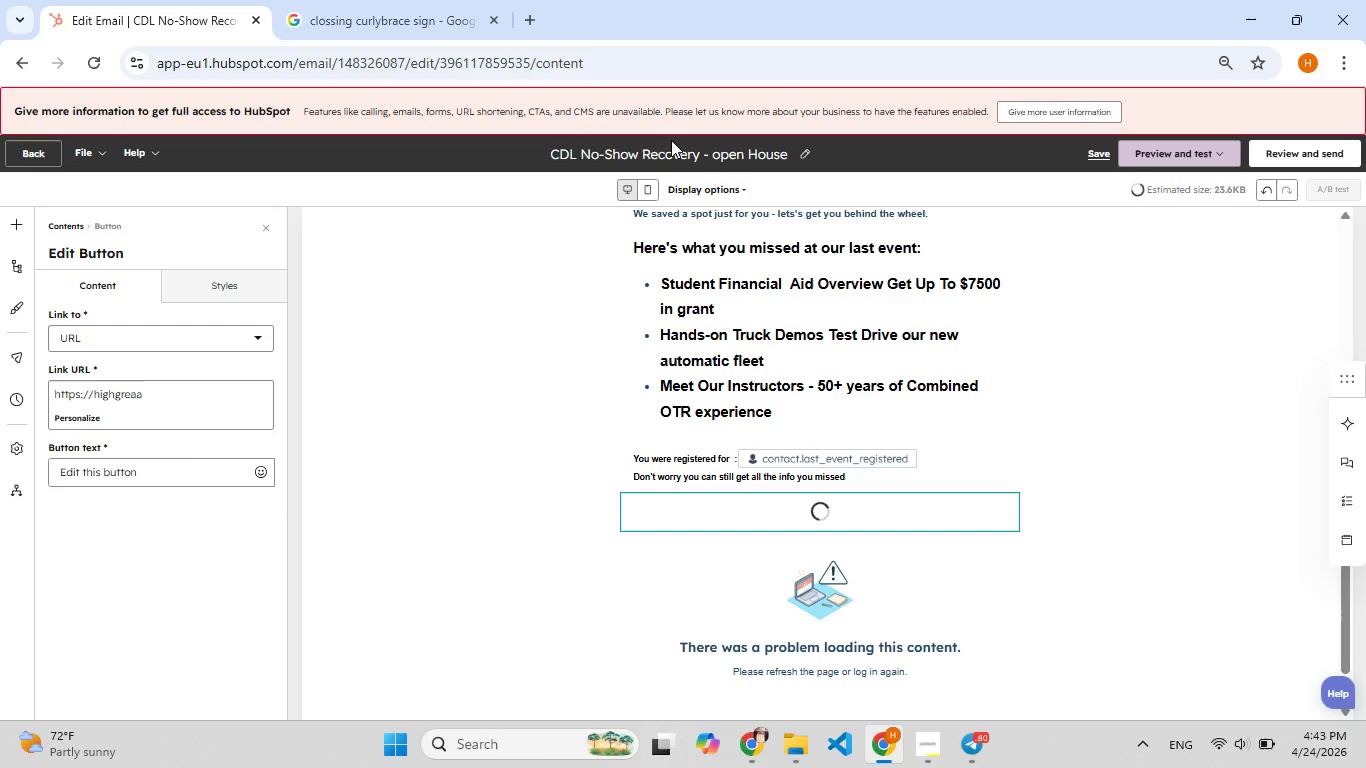 
type([F9])
key(Backspace)
type(rlo[F8]gistics)
 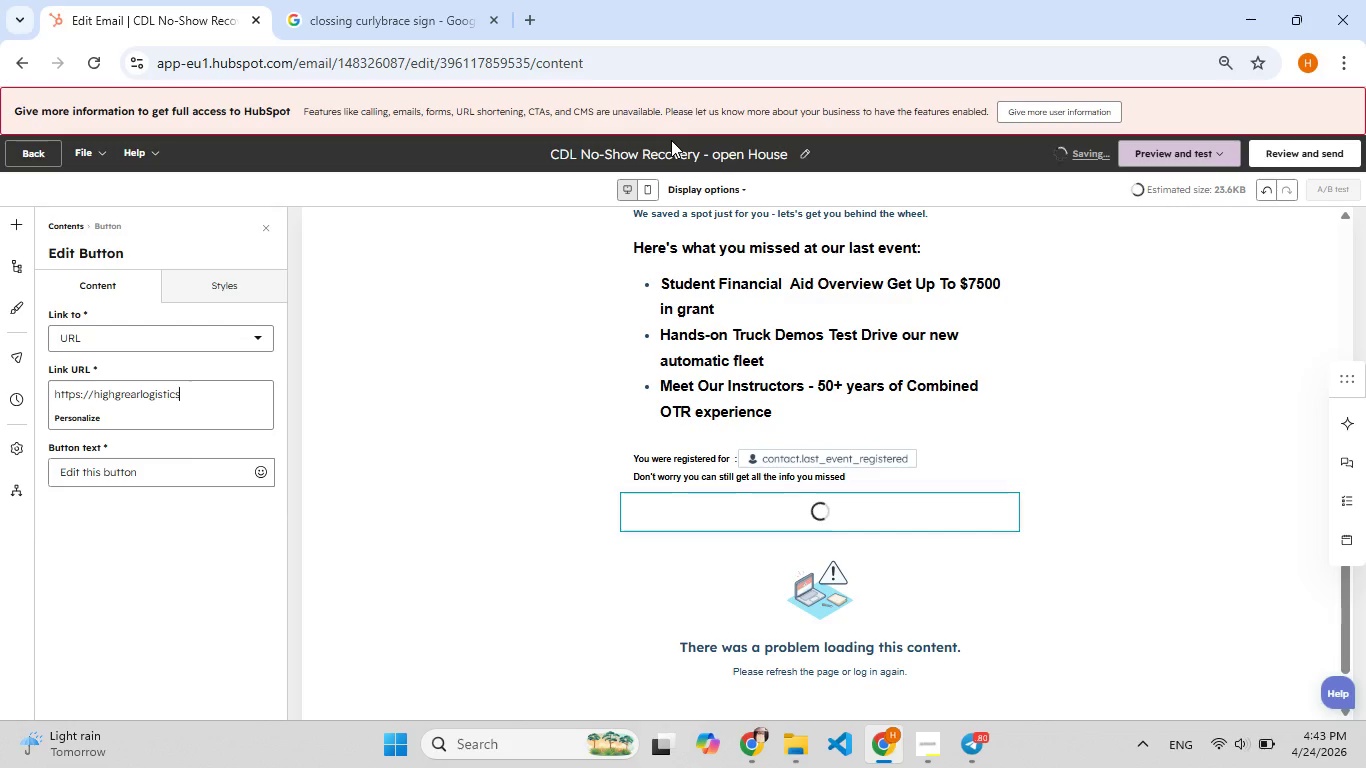 
type(.com)
 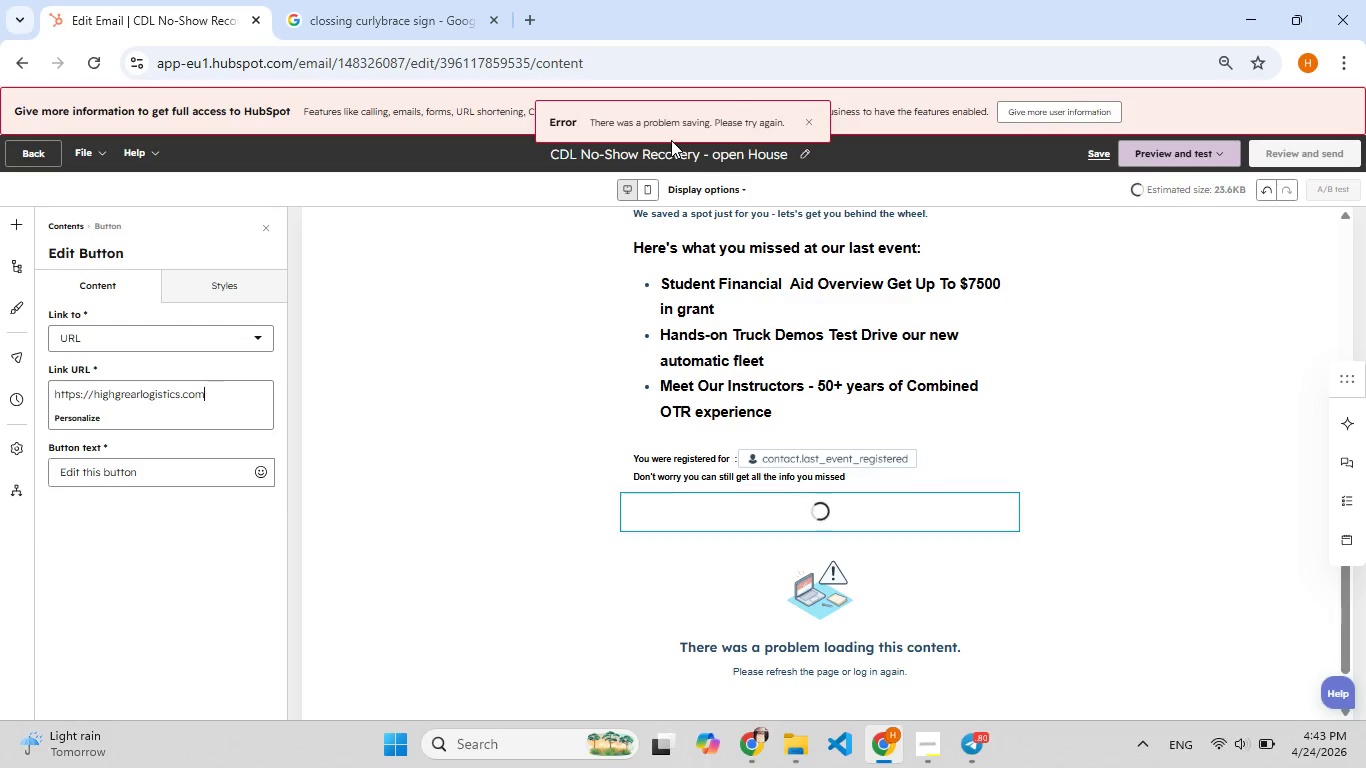 
type(/sc[F7]hedule)
 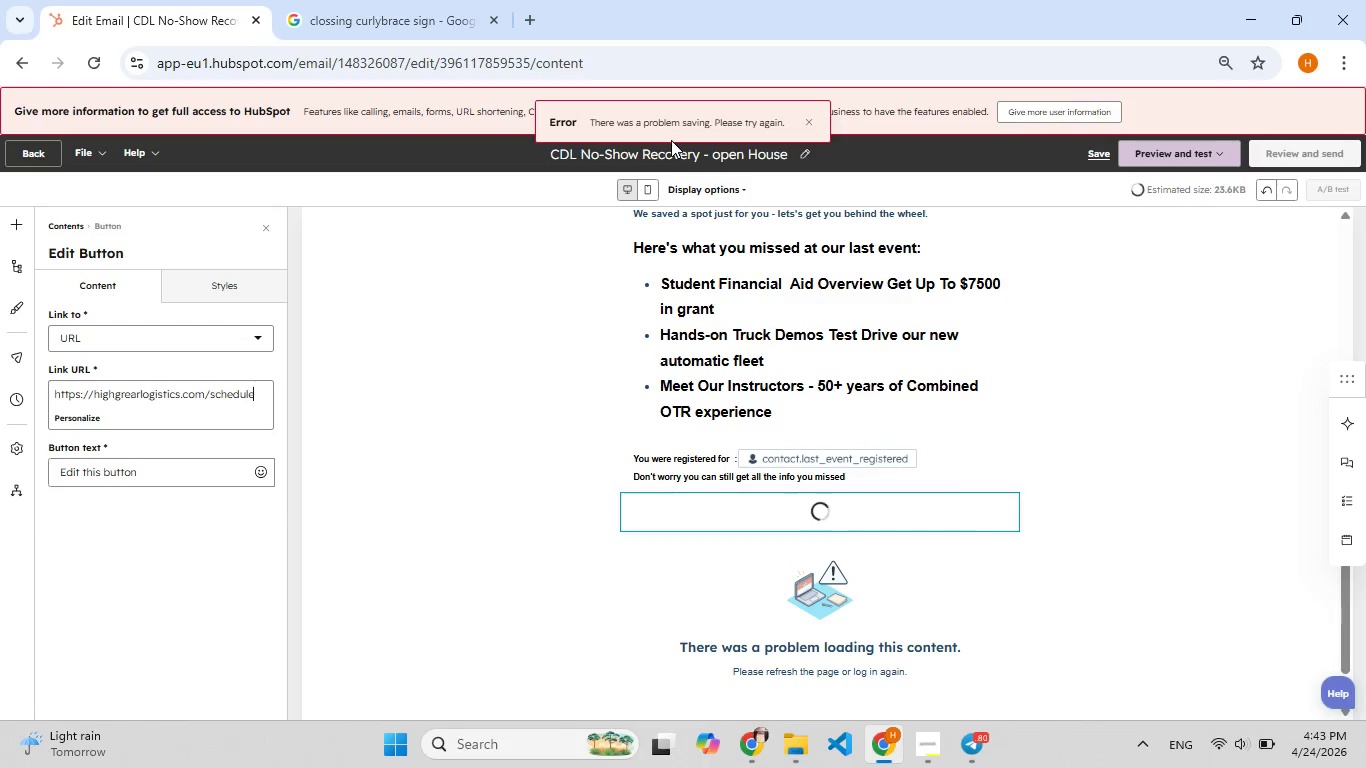 
type(-tour)
 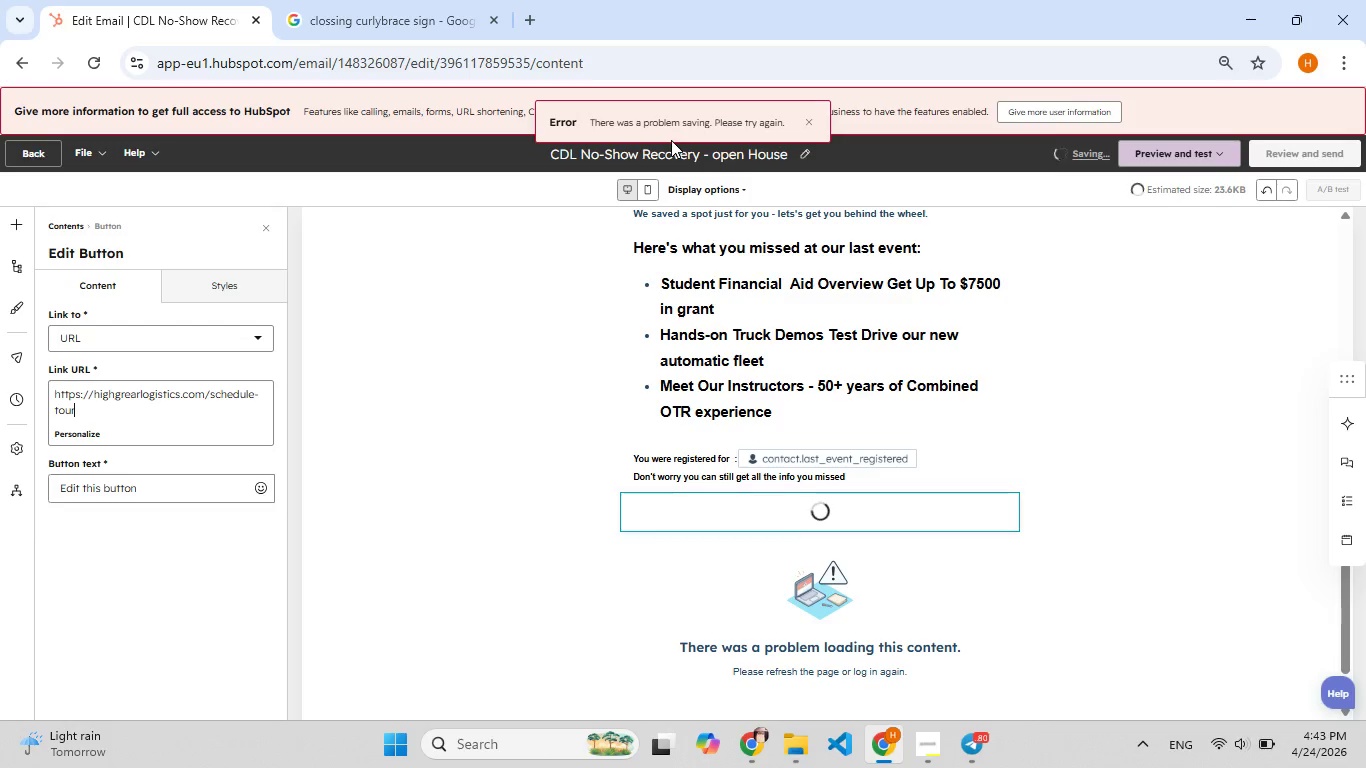 
wait(13.62)
 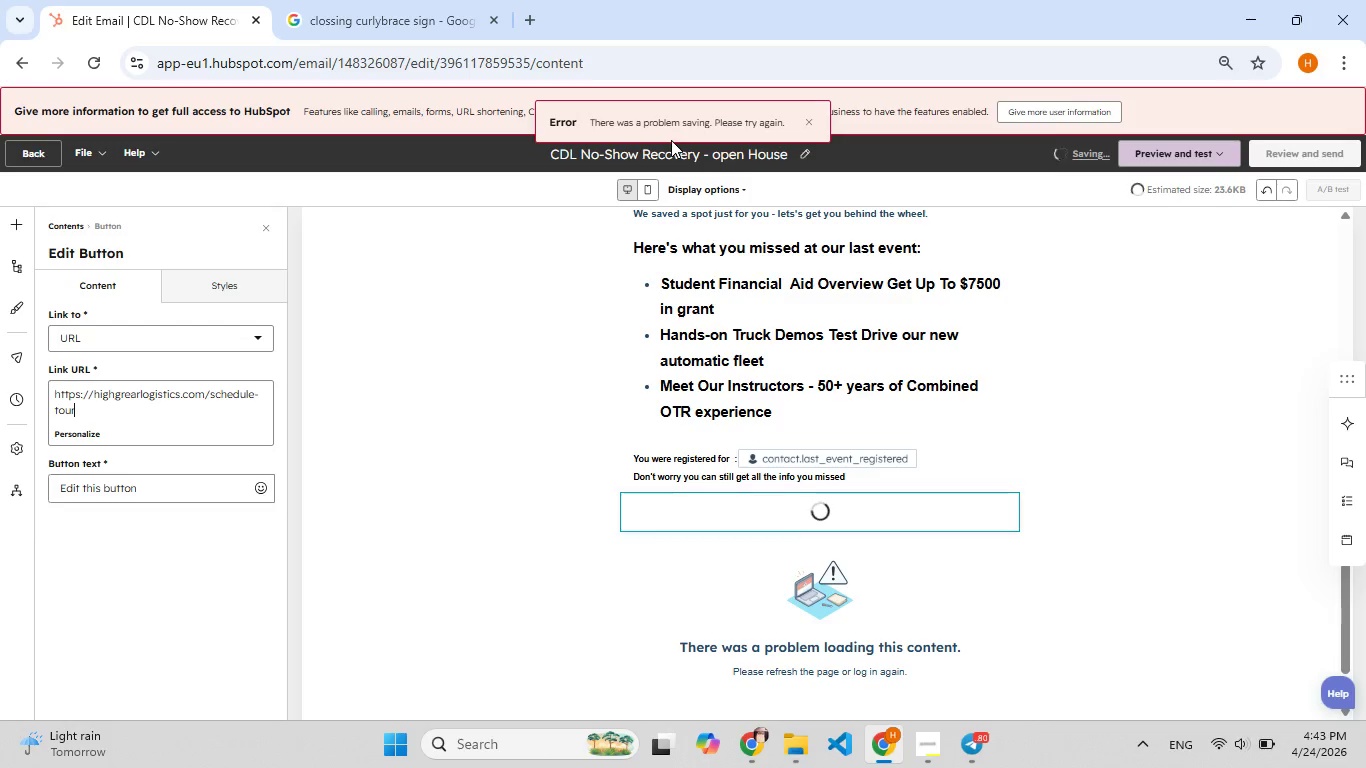 
left_click([166, 500])
 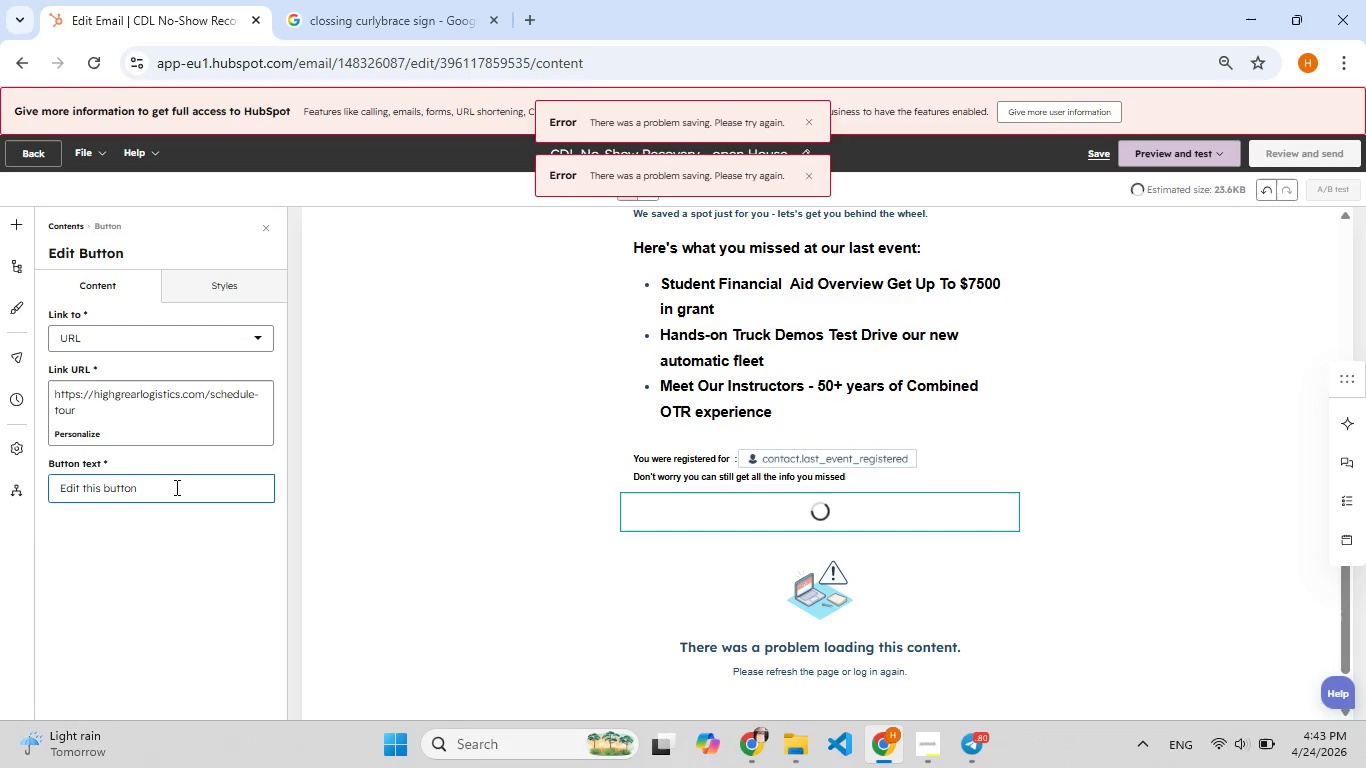 
left_click_drag(start_coordinate=[175, 487], to_coordinate=[35, 488])
 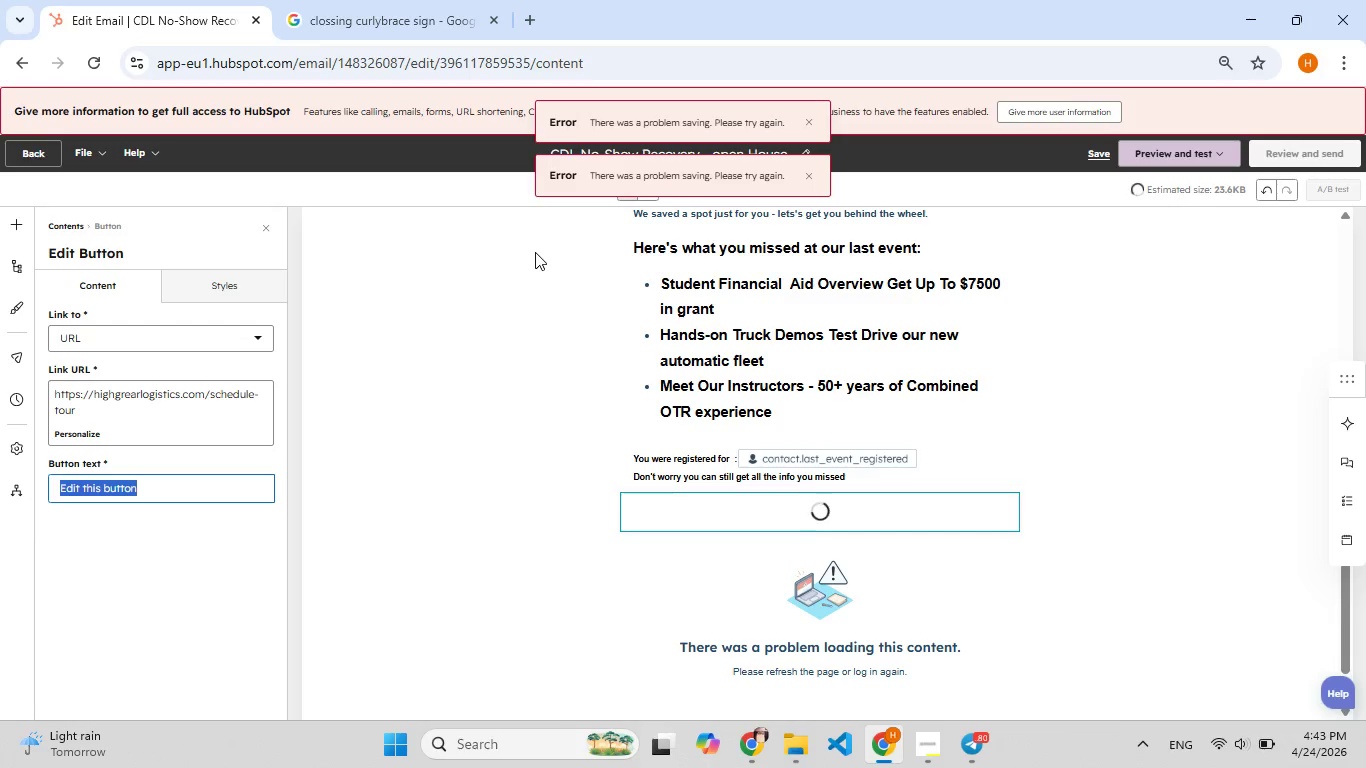 
type(Sc[F7]hedule your private Tour)
 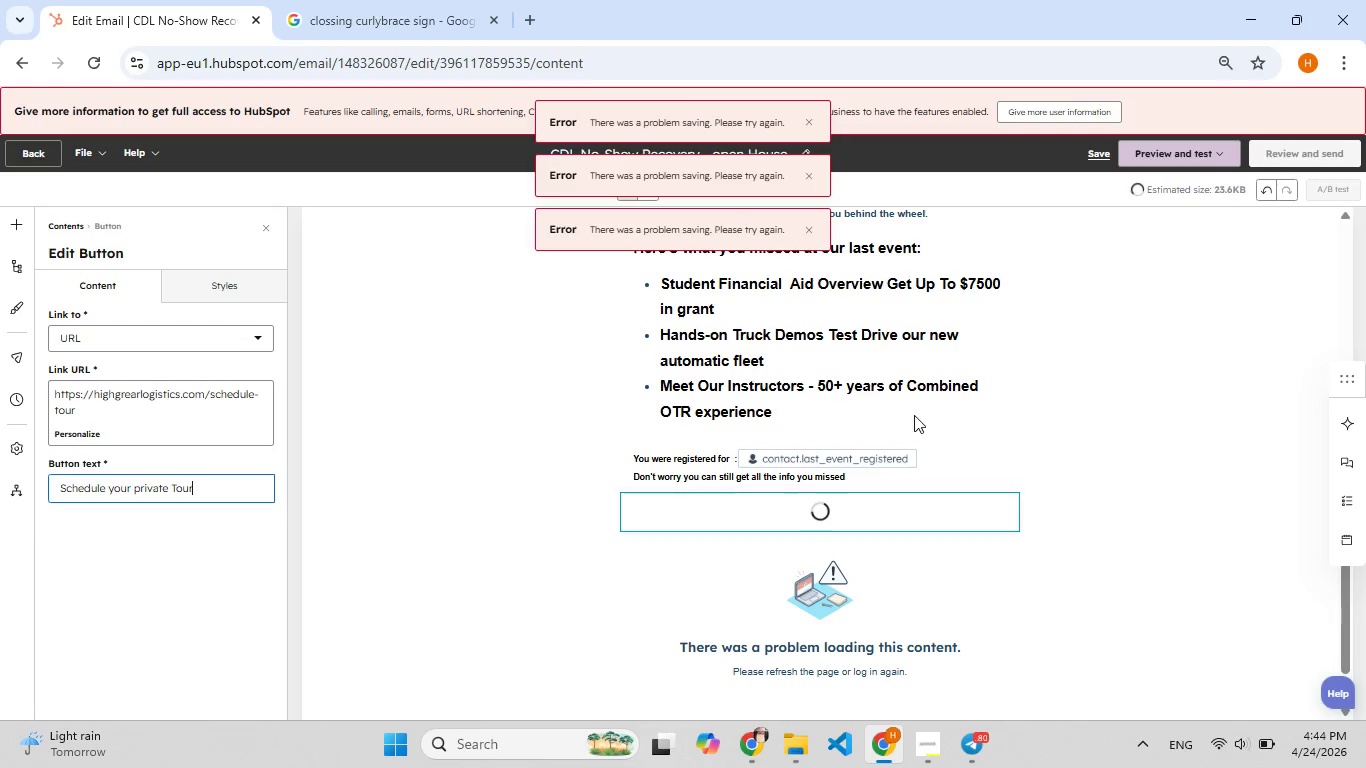 
wait(5.22)
 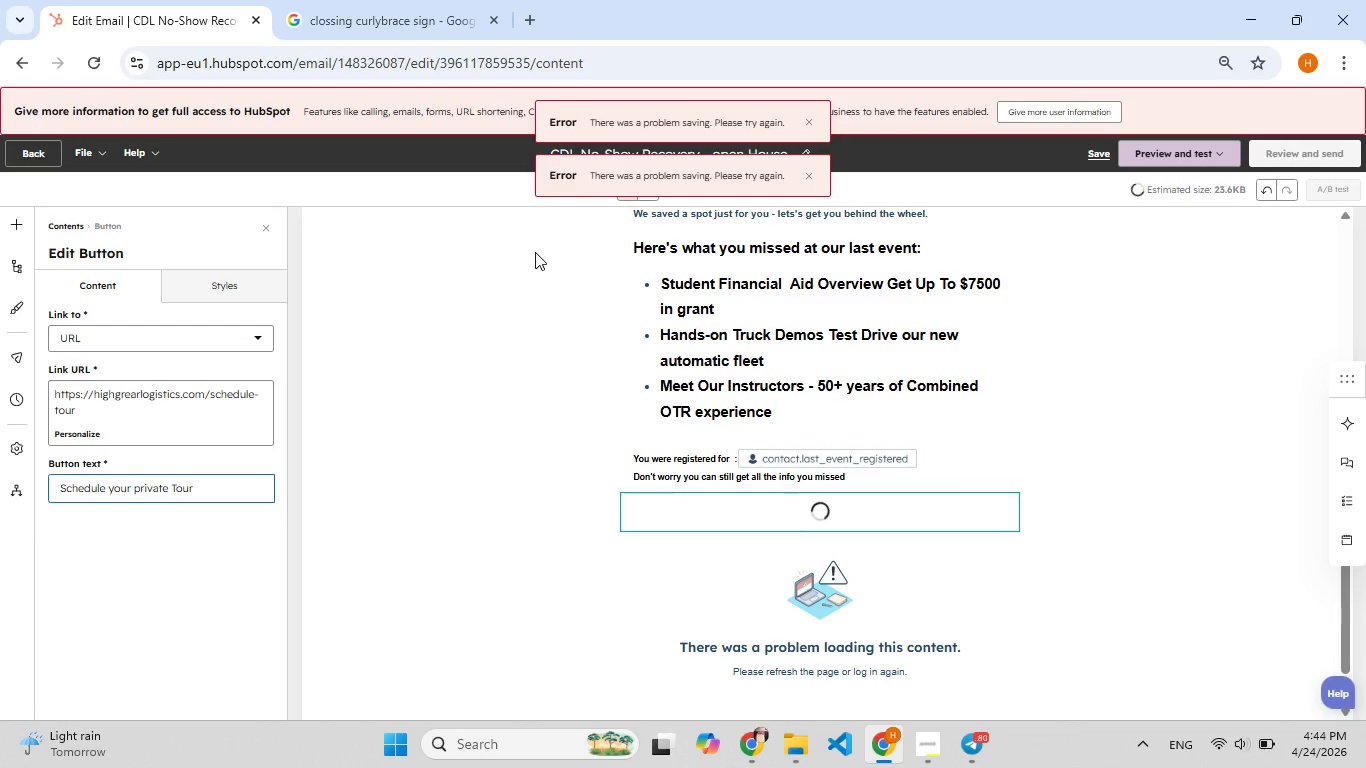 
left_click([926, 729])